 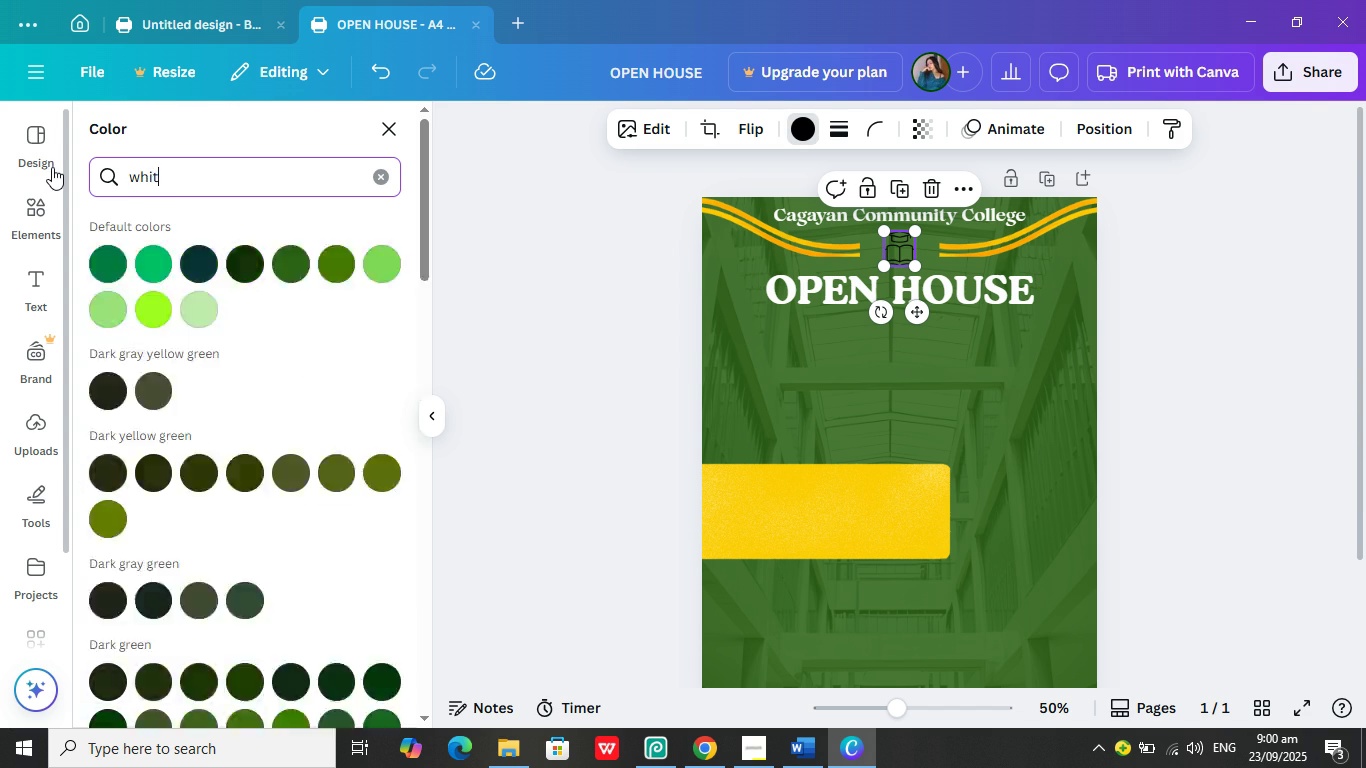 
left_click([151, 250])
 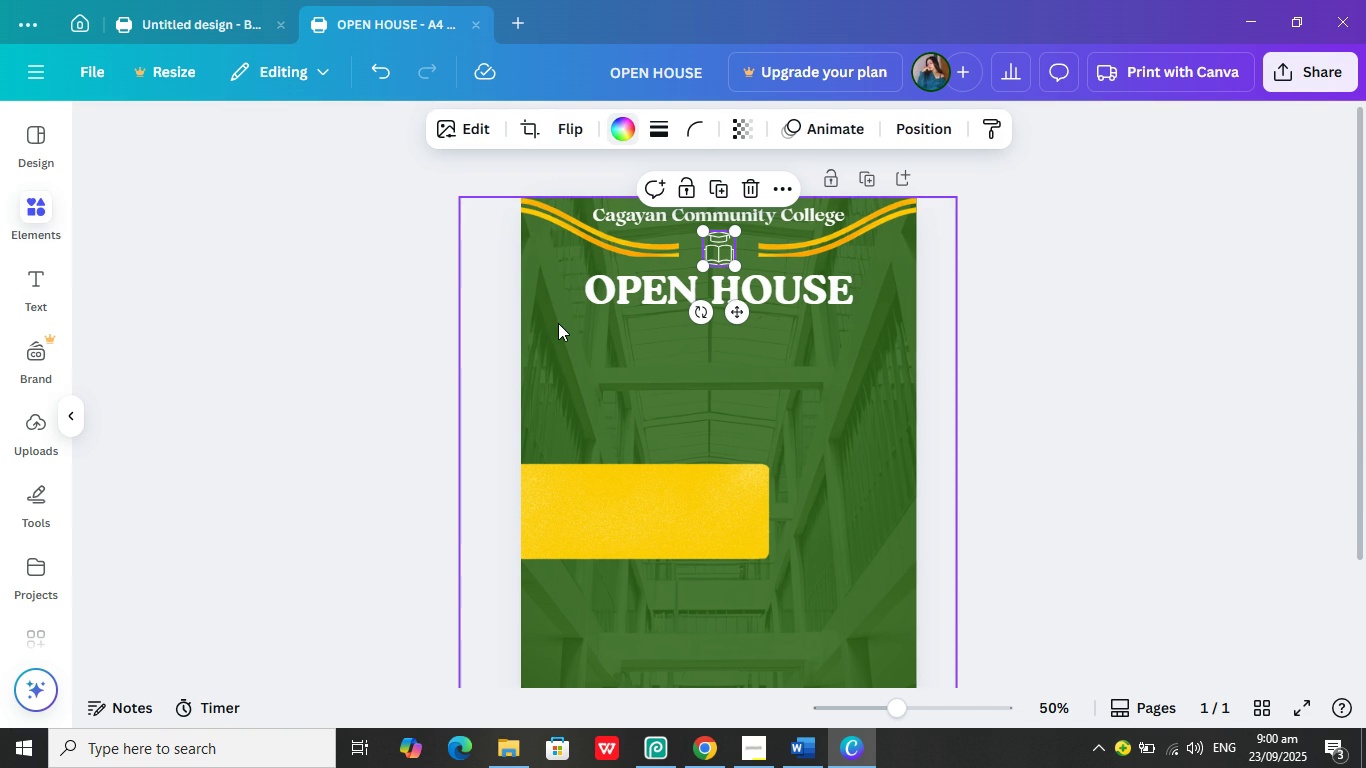 
left_click([558, 323])
 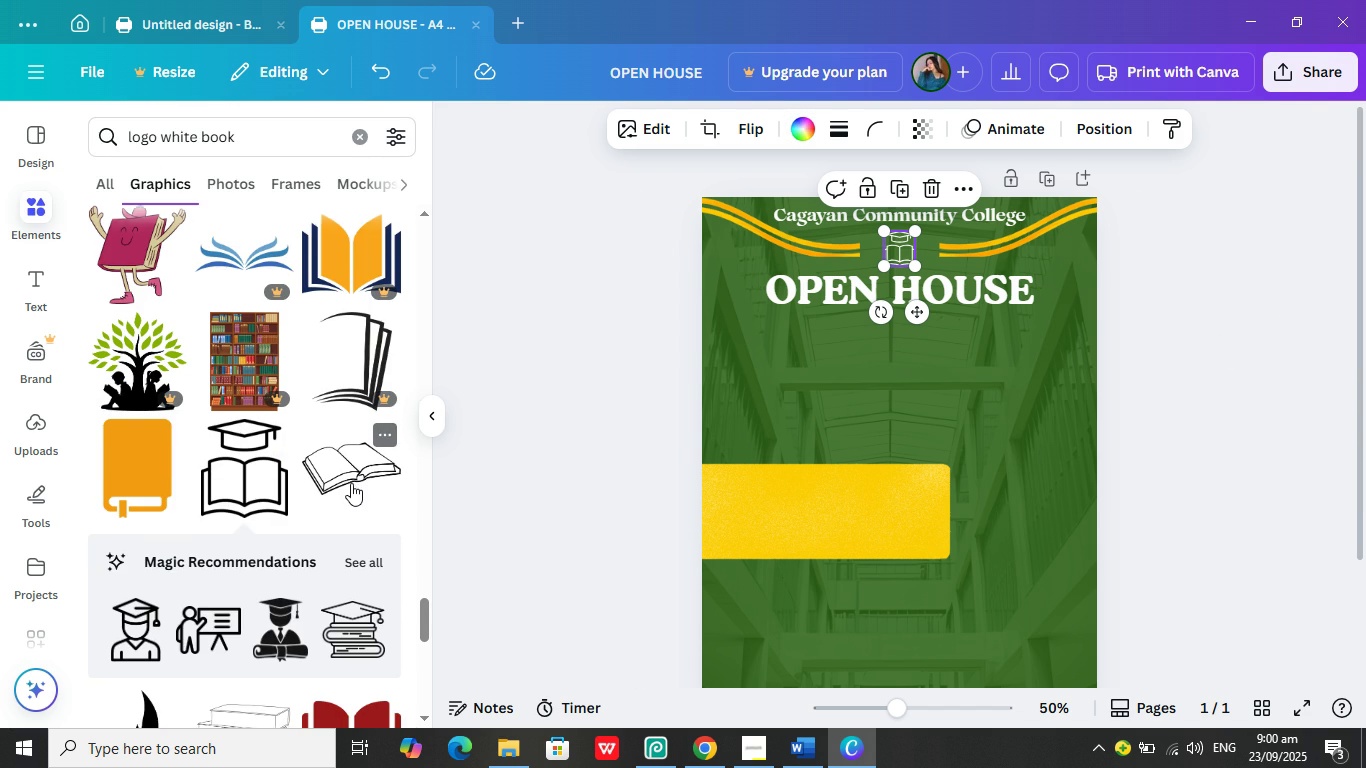 
scroll: coordinate [351, 483], scroll_direction: down, amount: 3.0
 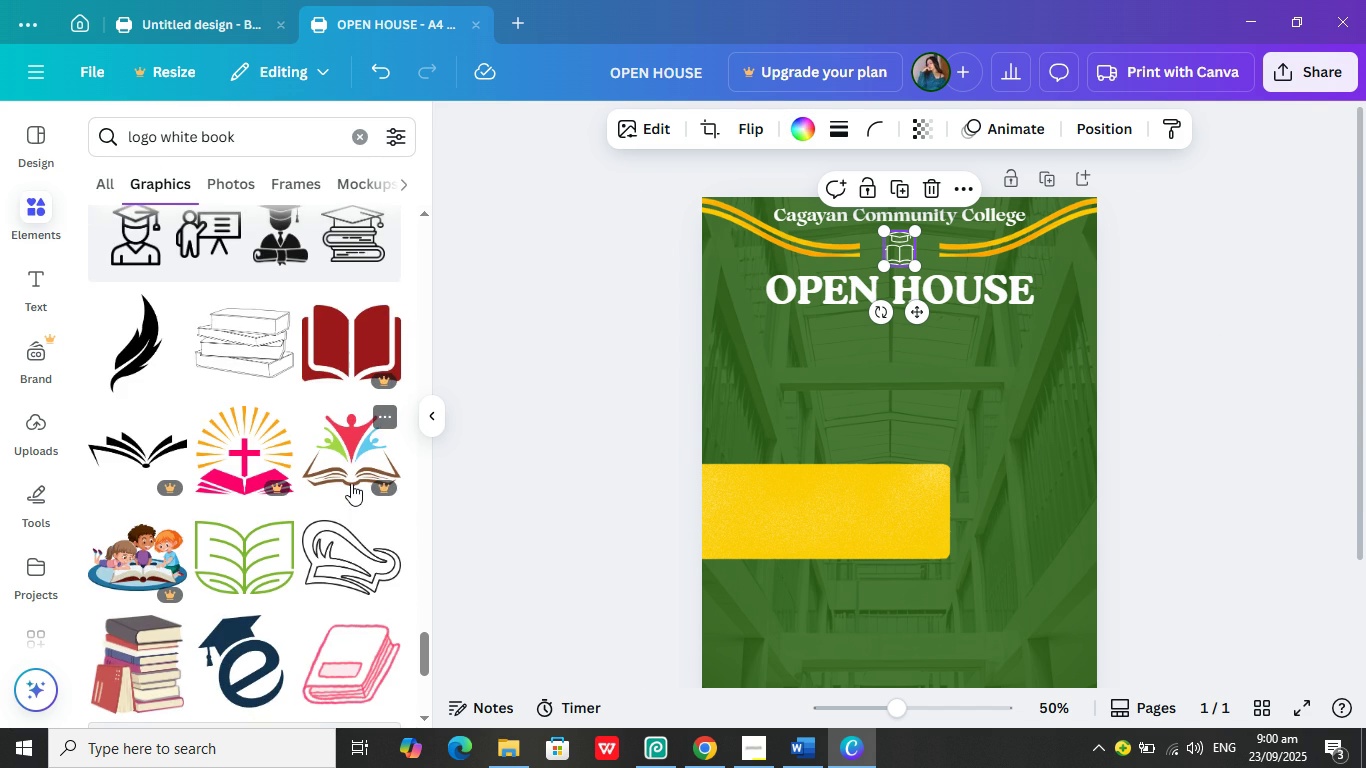 
scroll: coordinate [336, 461], scroll_direction: up, amount: 10.0
 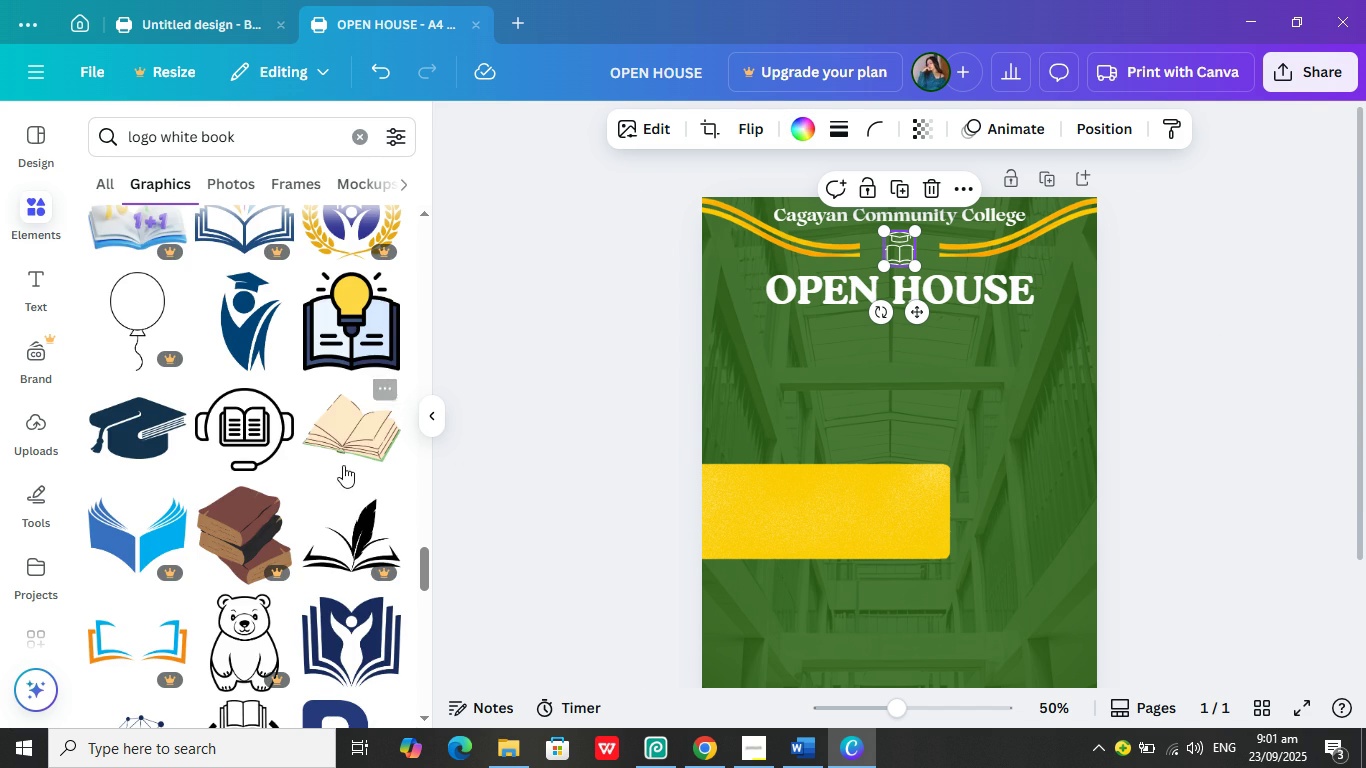 
scroll: coordinate [333, 465], scroll_direction: down, amount: 4.0
 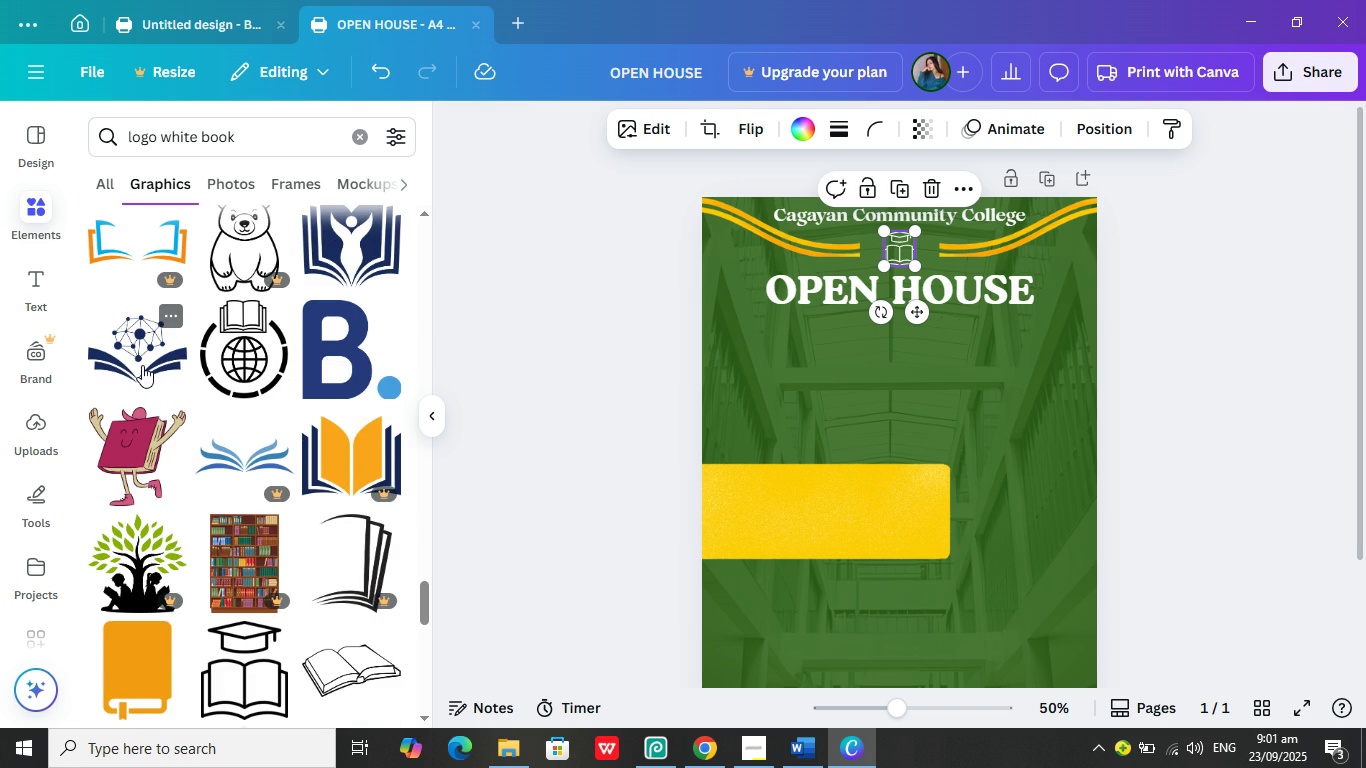 
left_click([142, 365])